 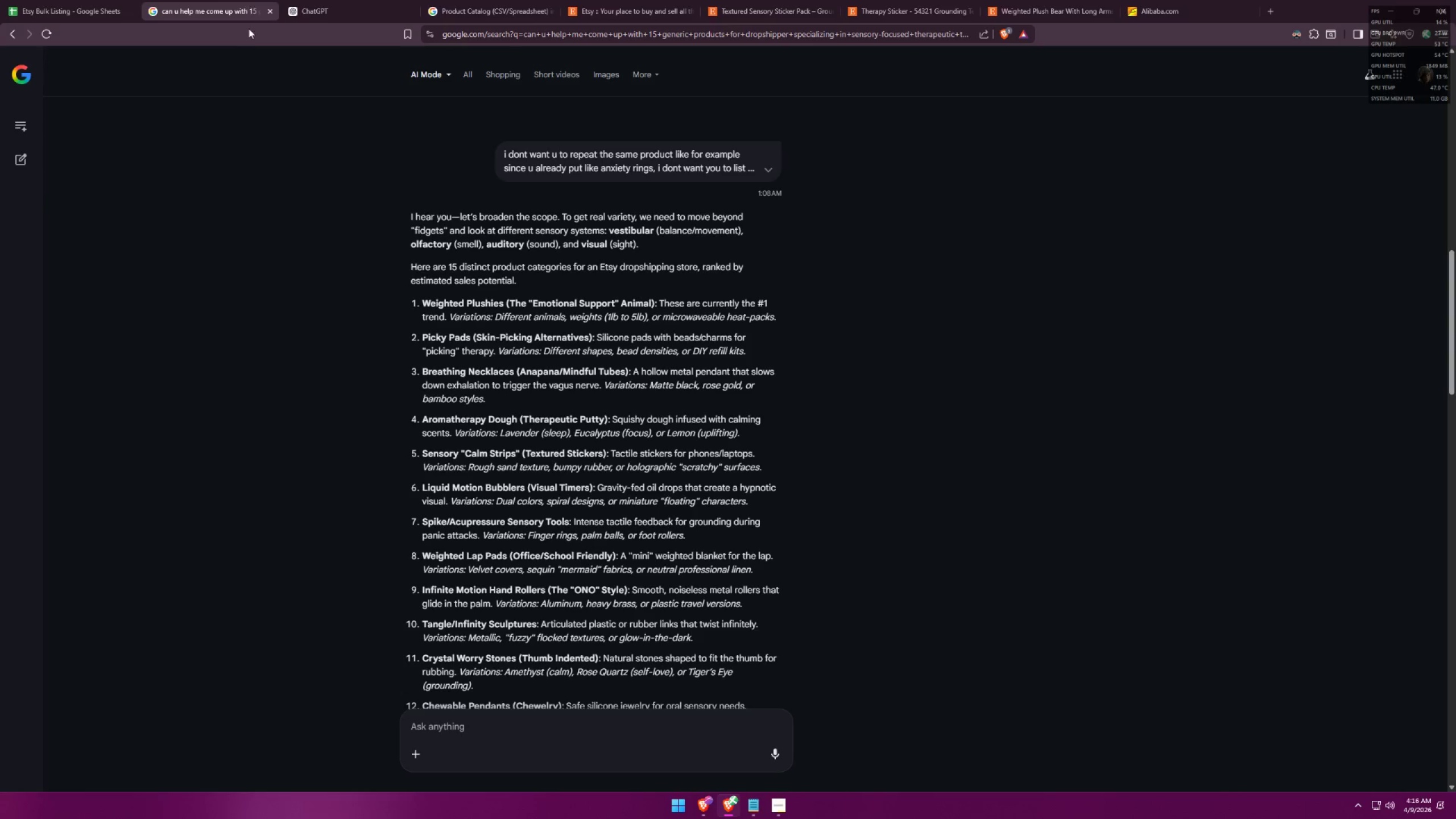 
left_click([473, 729])
 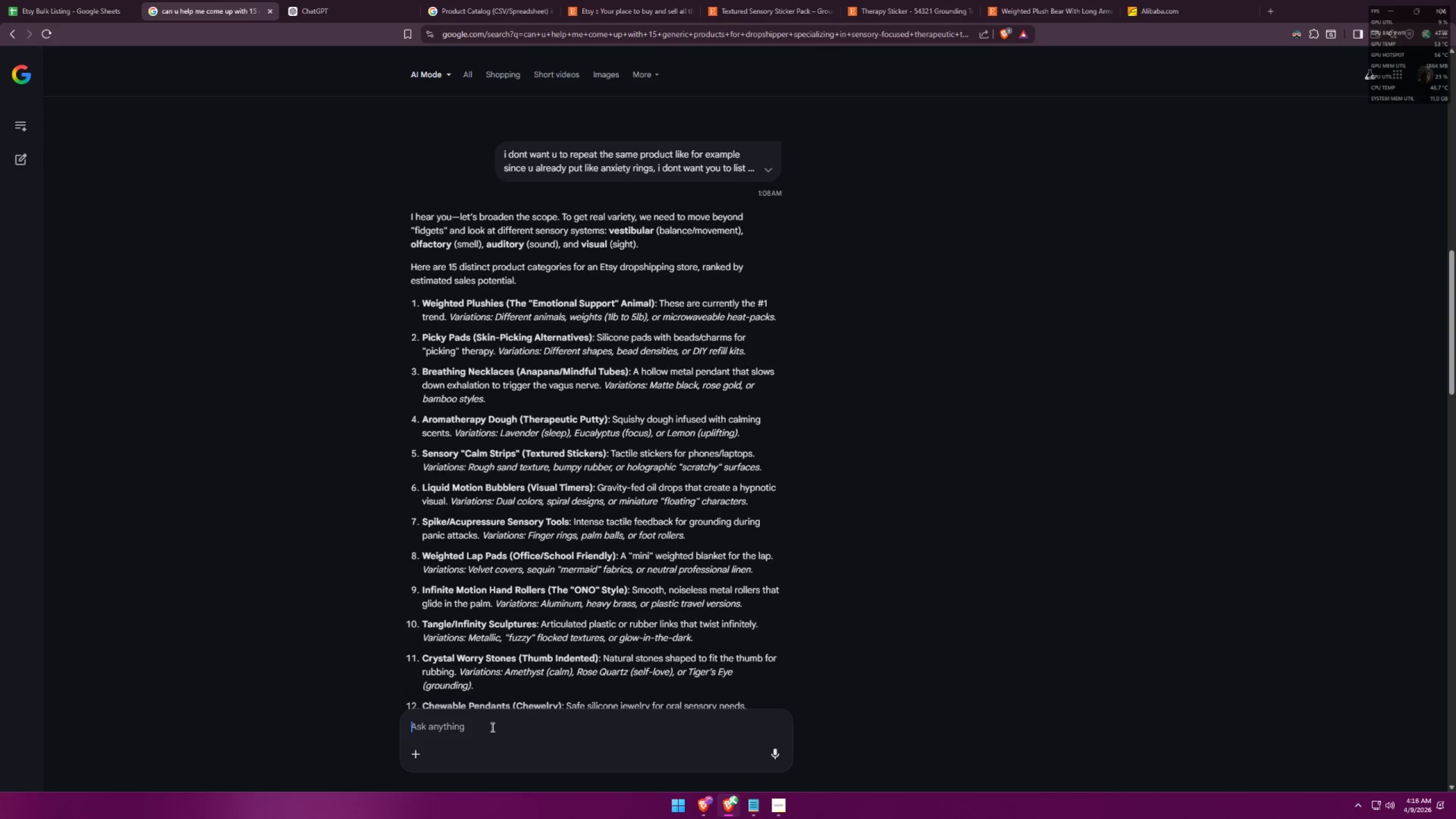 
type(how about if my branding is )
 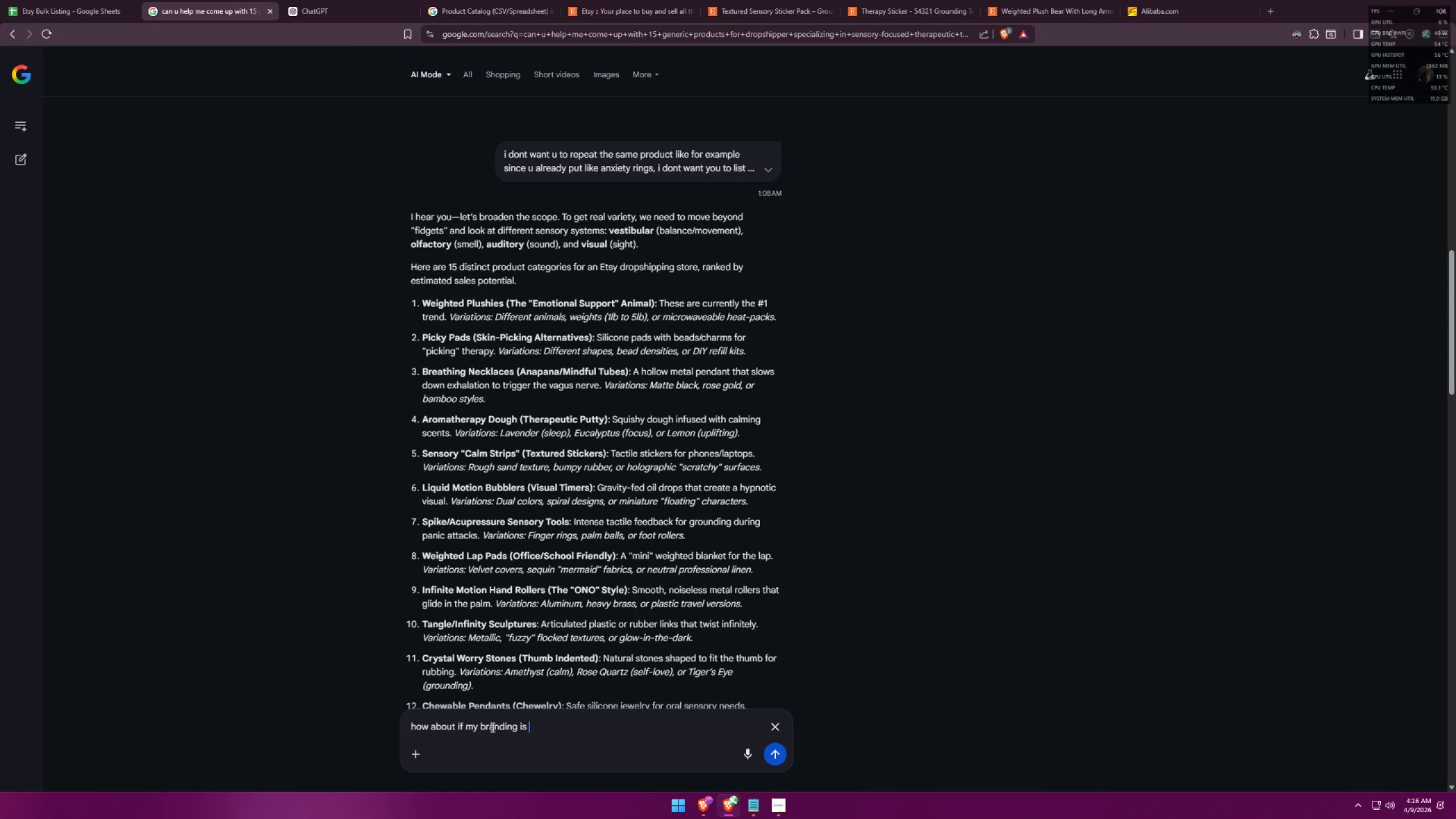 
key(Control+ControlLeft)
 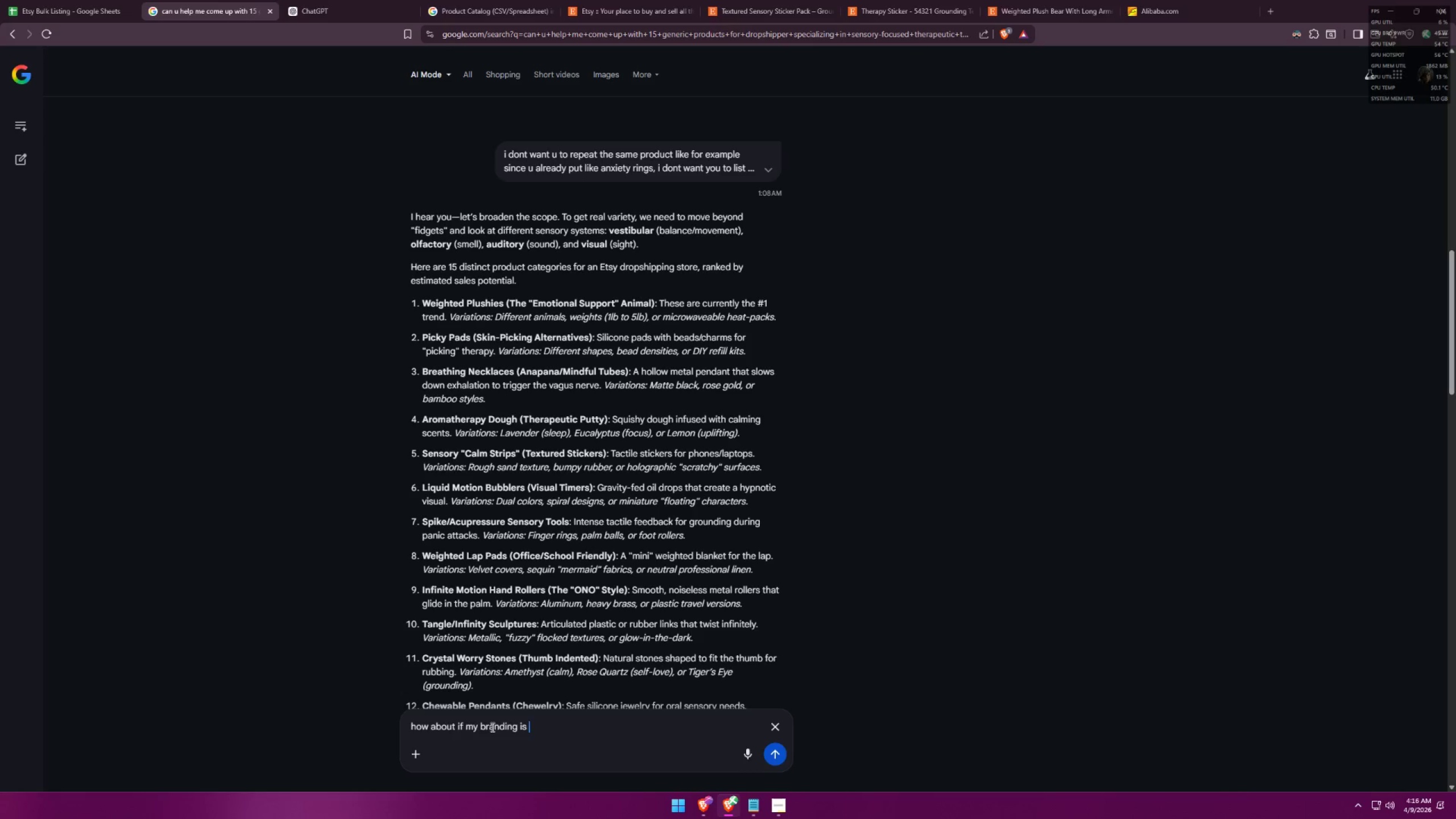 
key(Control+V)
 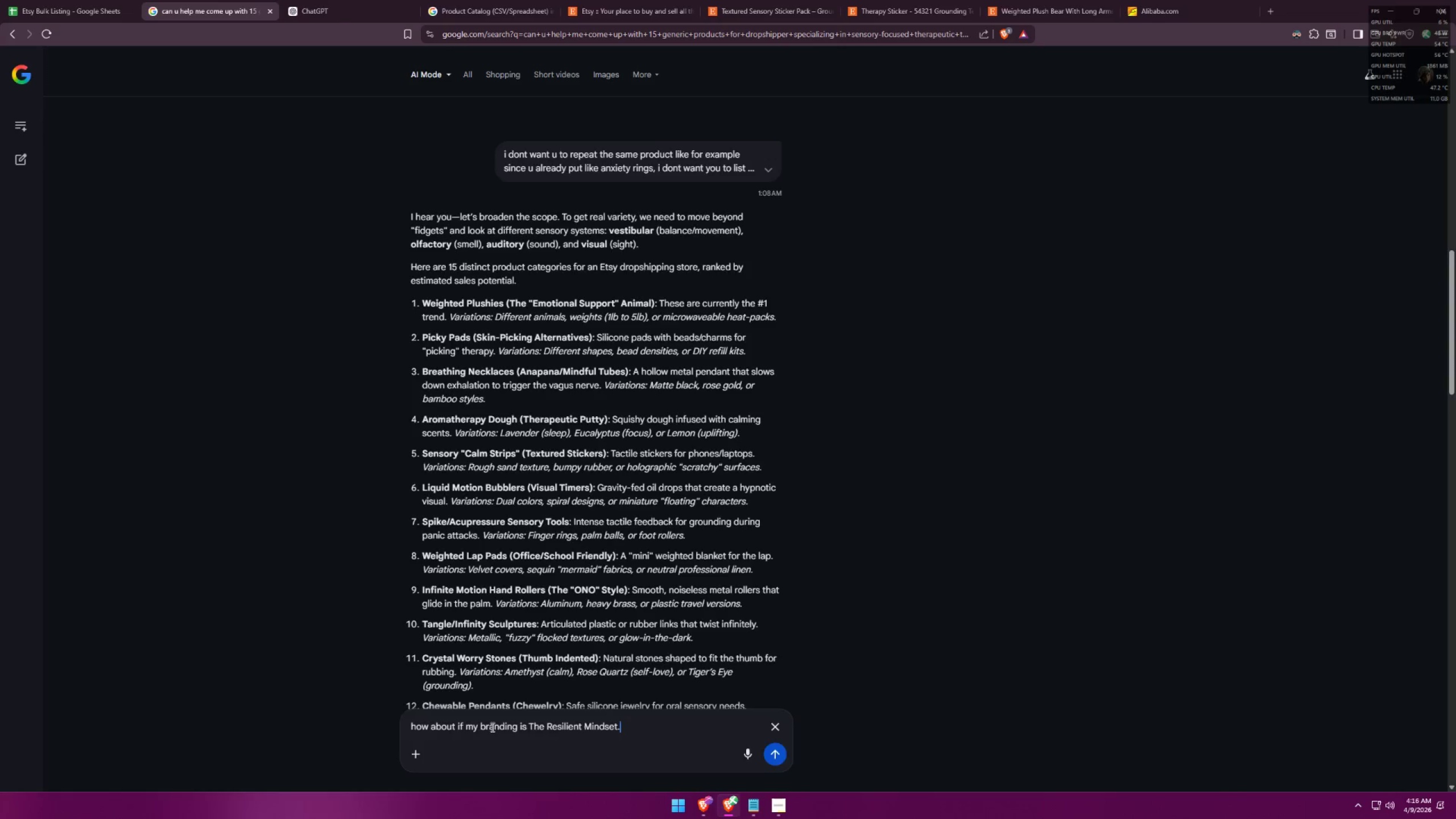 
key(Control+Enter)
 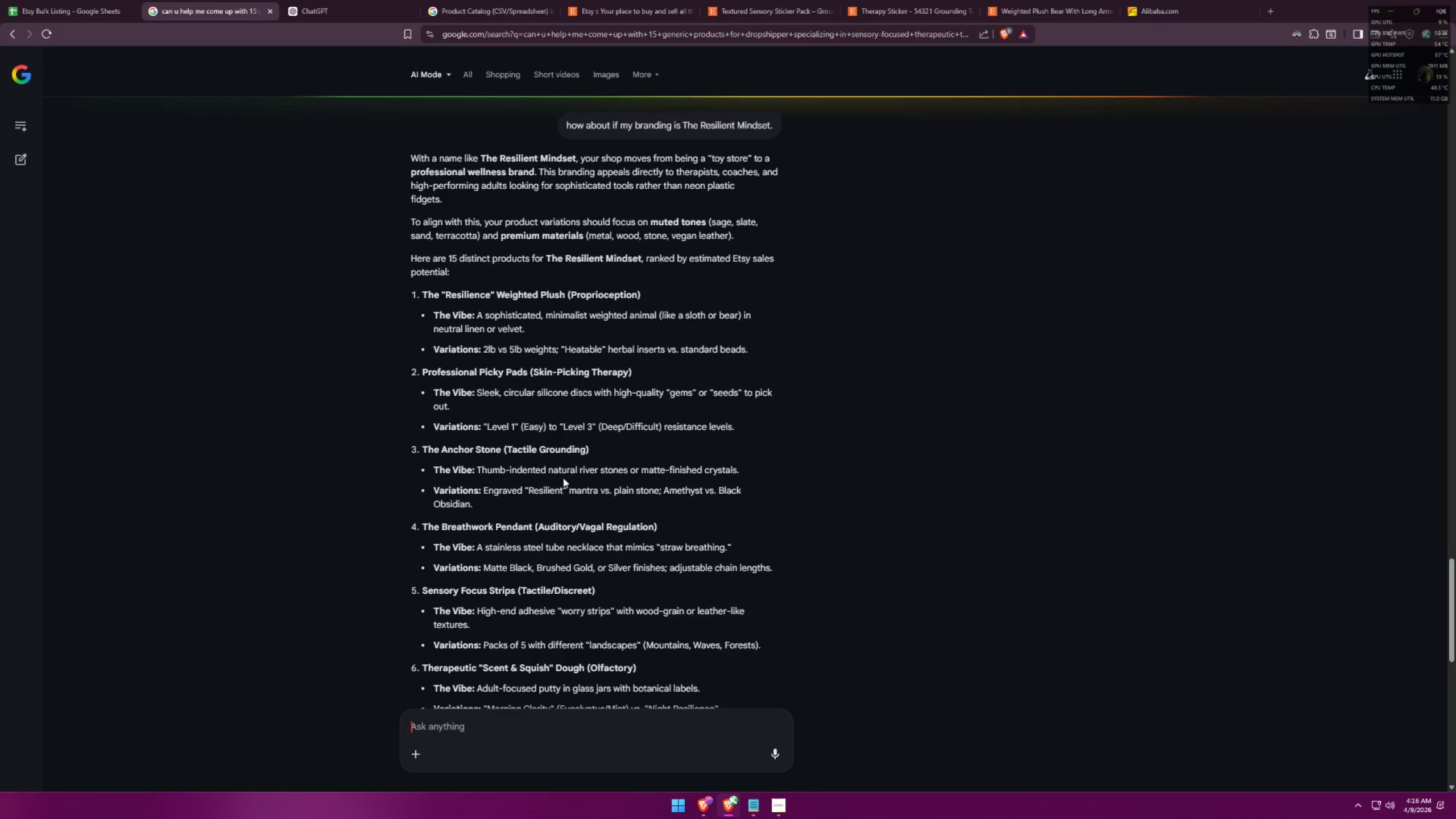 
wait(11.7)
 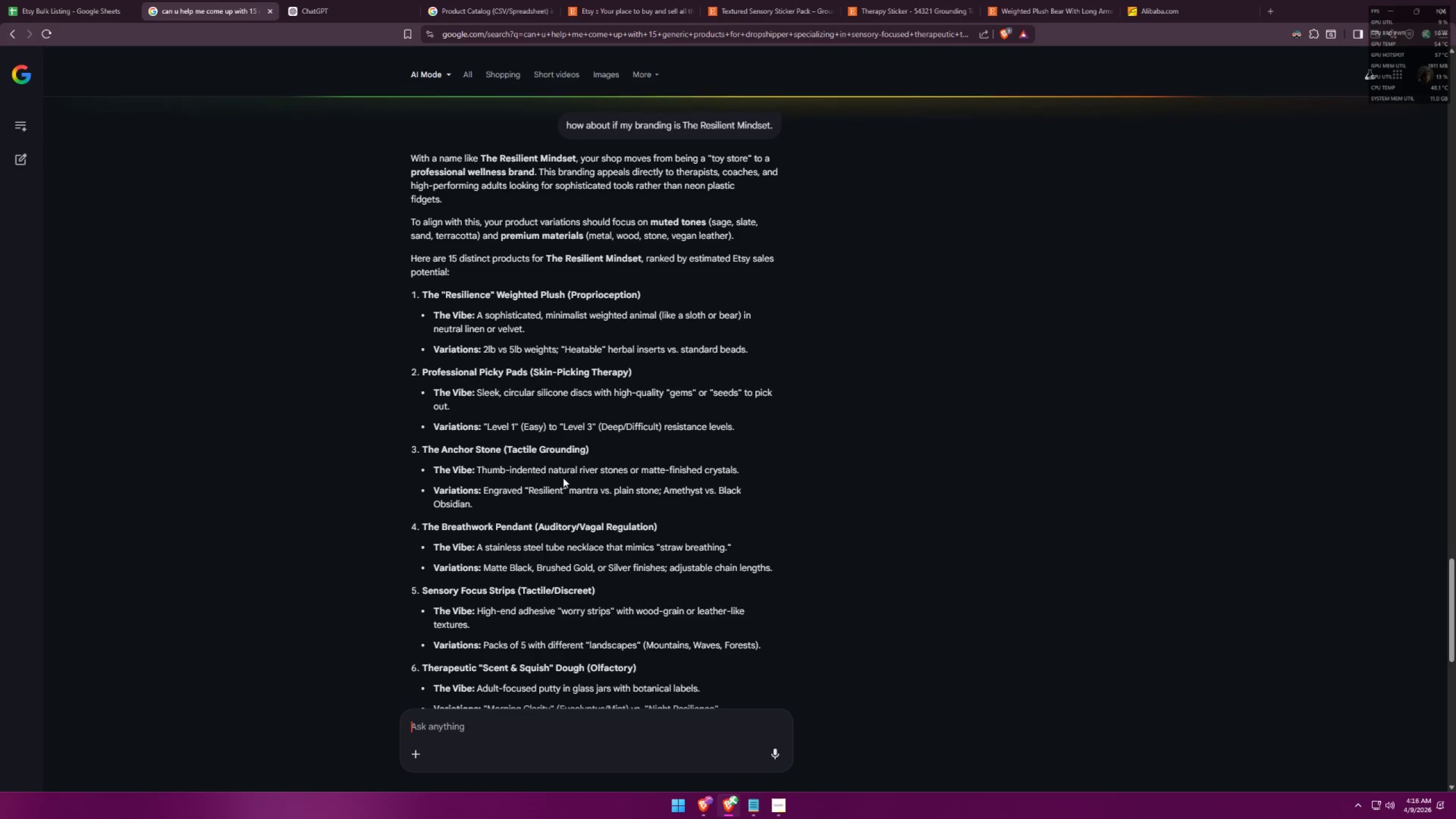 
scroll: coordinate [668, 466], scroll_direction: down, amount: 1.0
 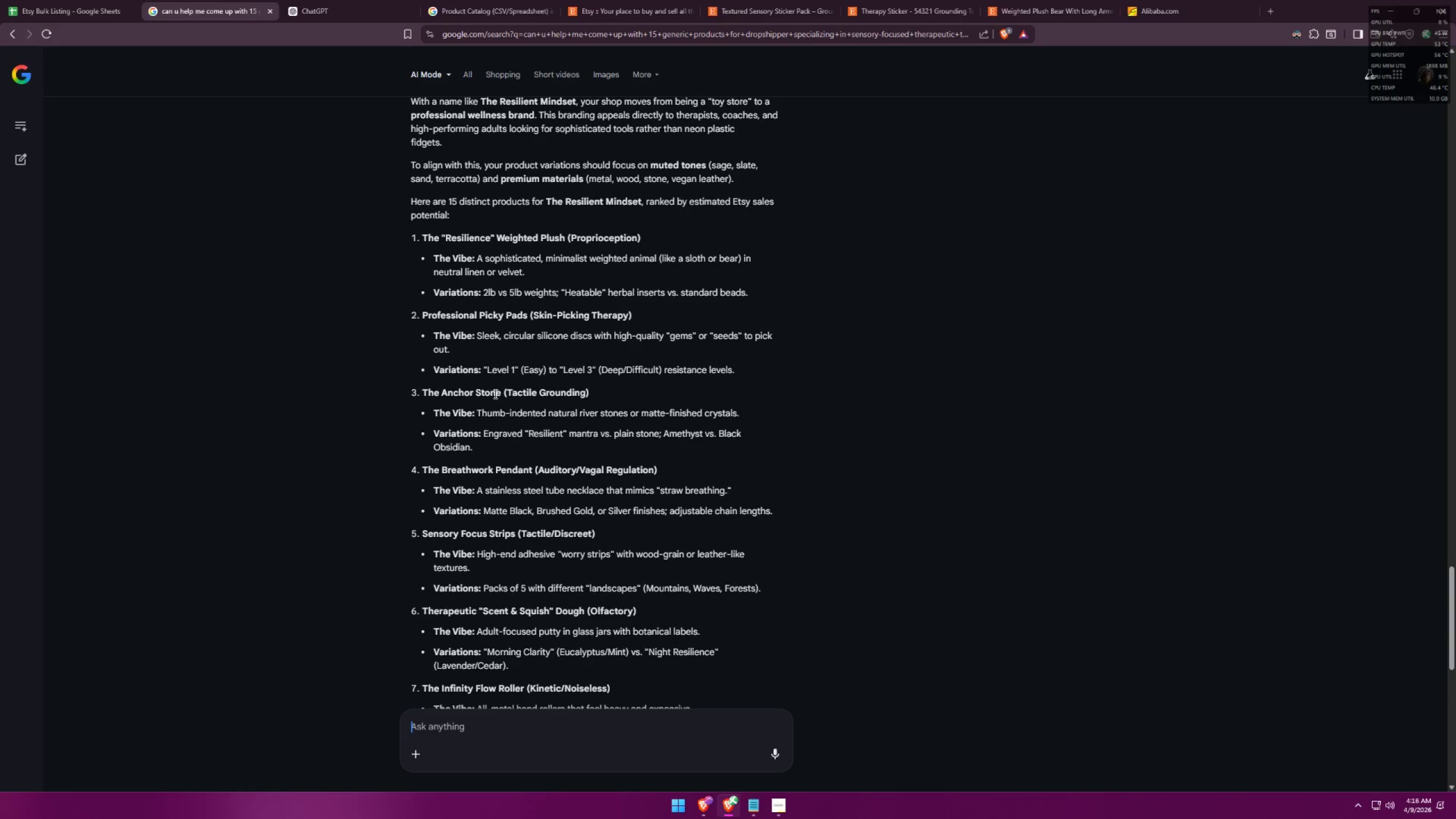 
left_click_drag(start_coordinate=[500, 391], to_coordinate=[421, 392])
 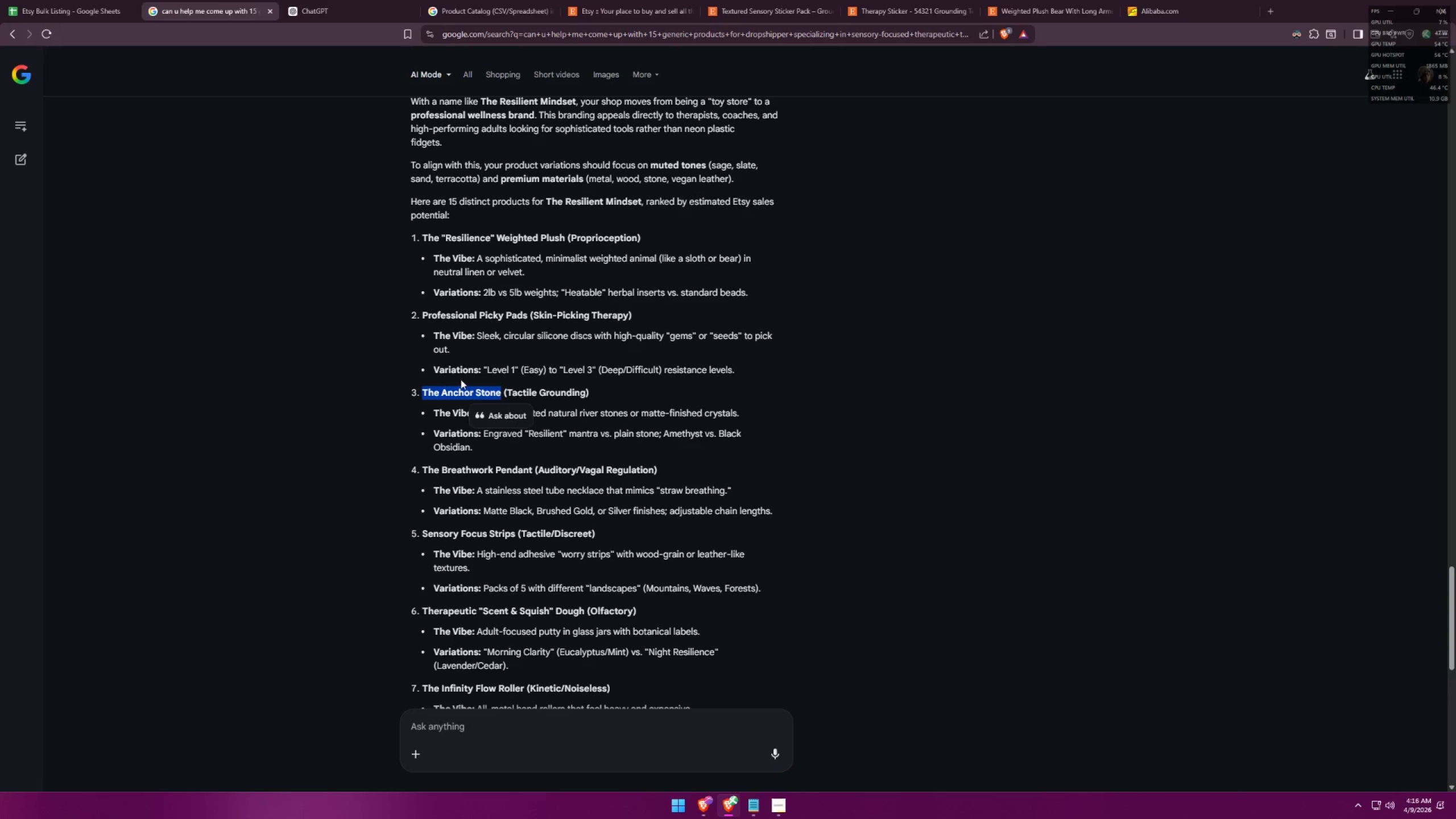 
key(Control+ControlLeft)
 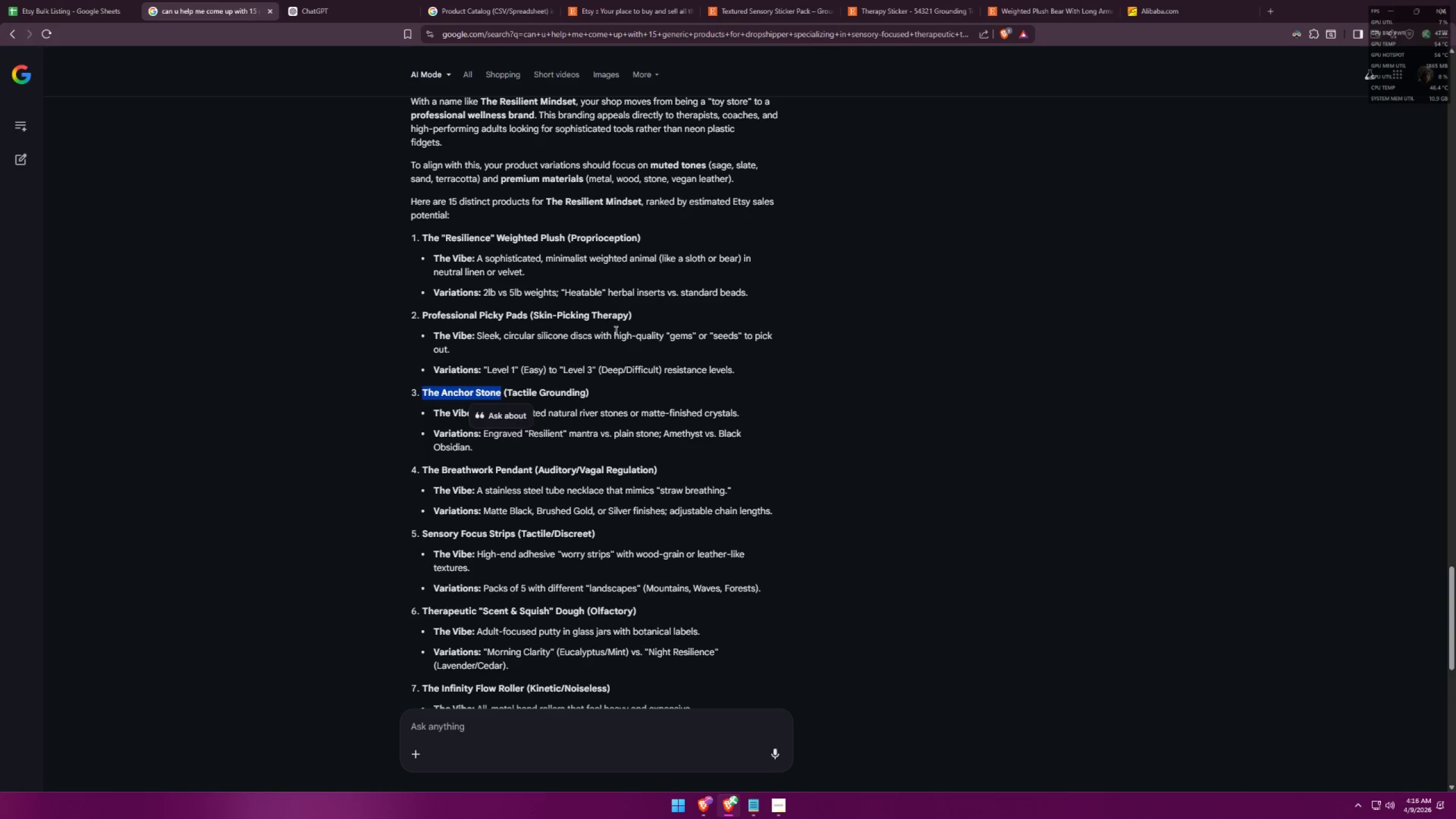 
key(Control+C)
 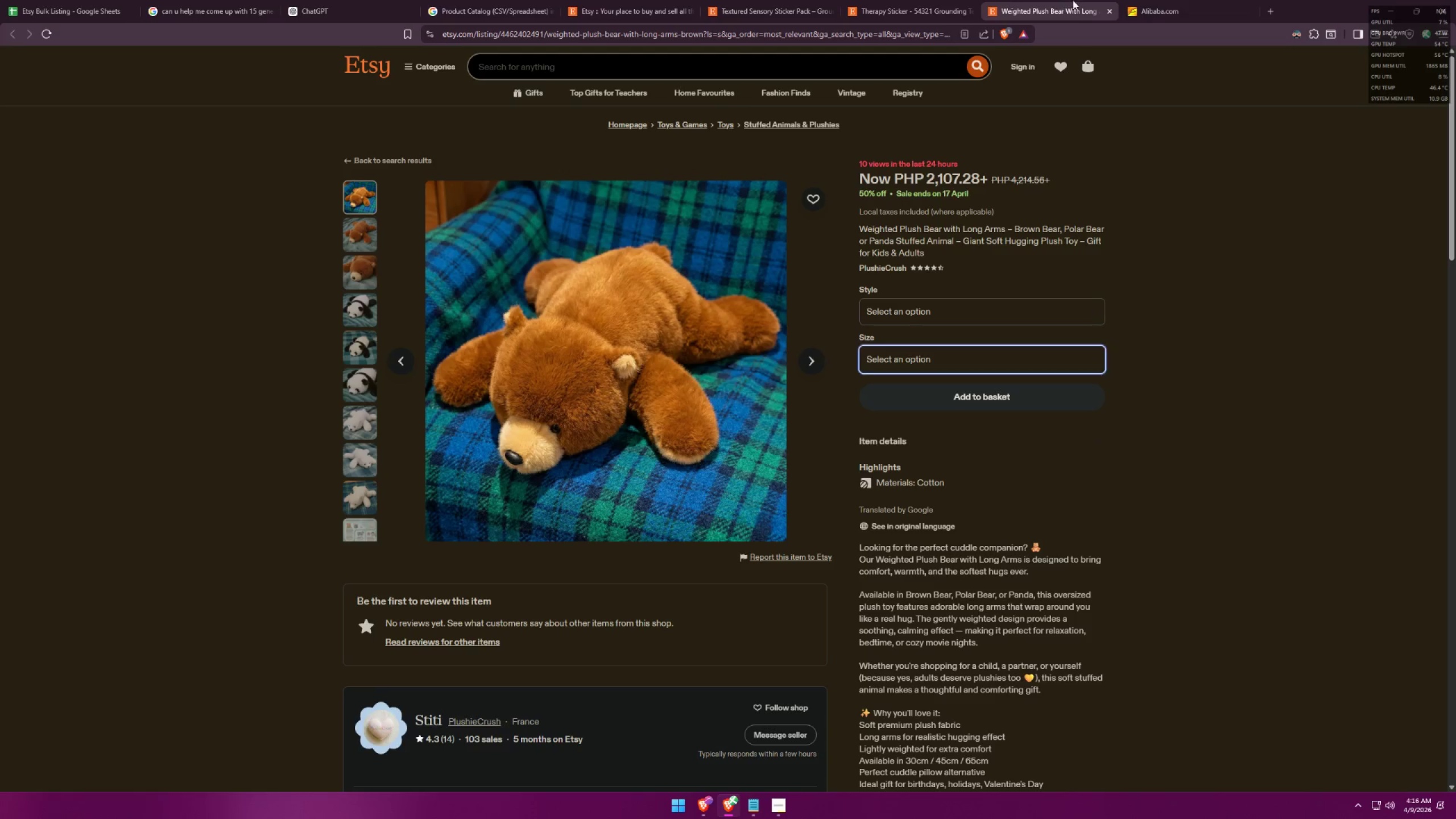 
double_click([1138, 0])
 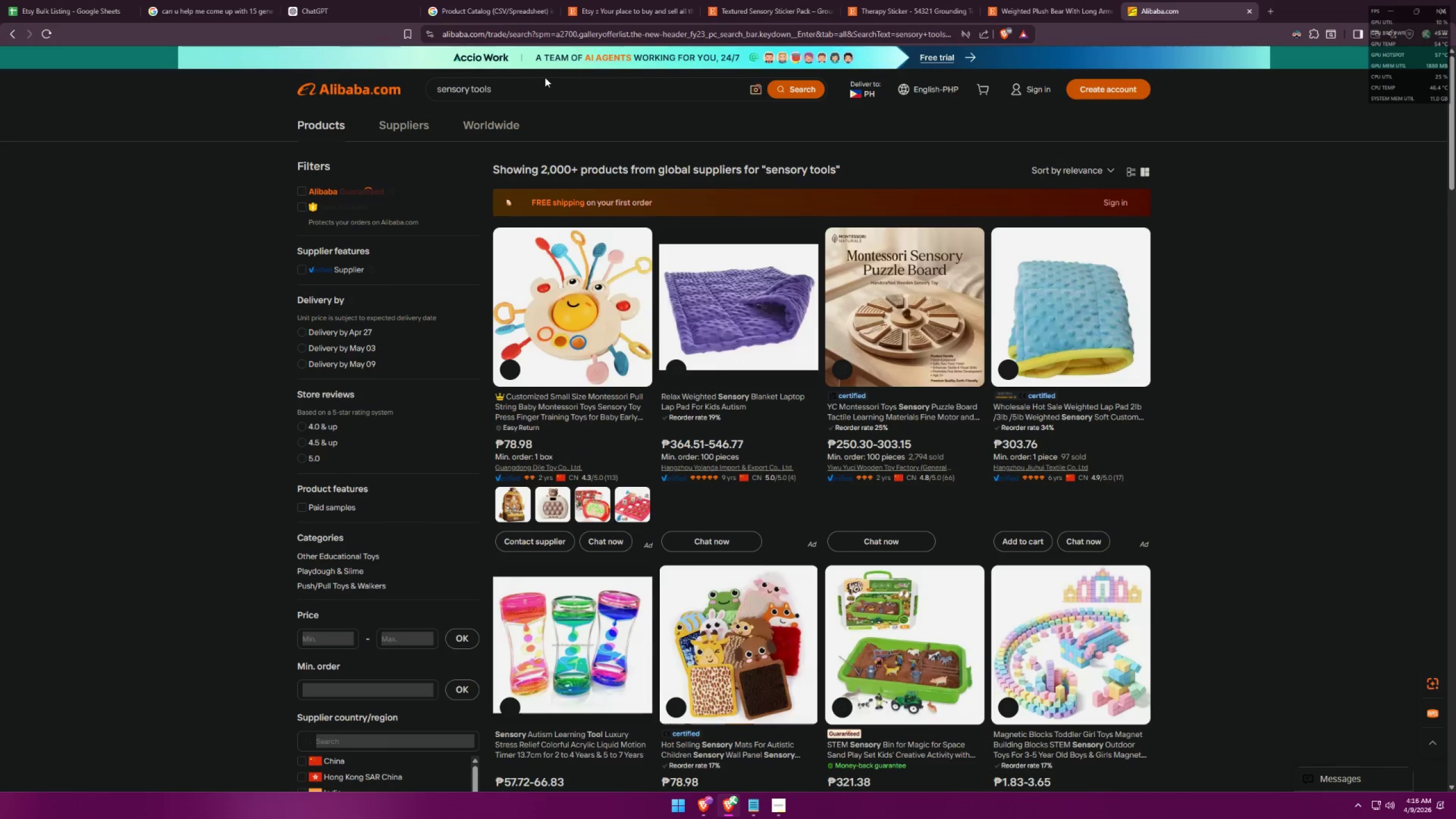 
triple_click([540, 84])
 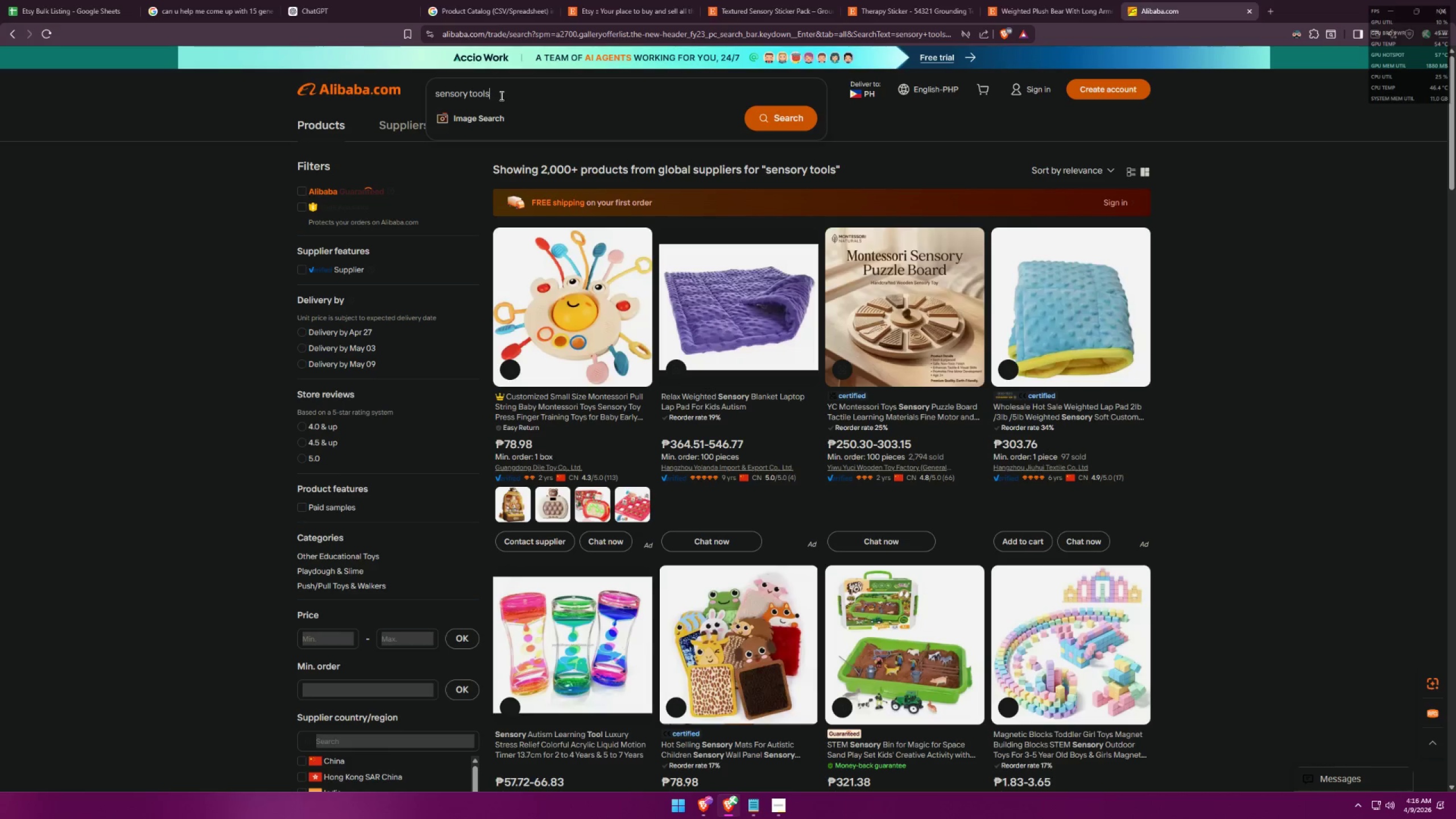 
triple_click([500, 95])
 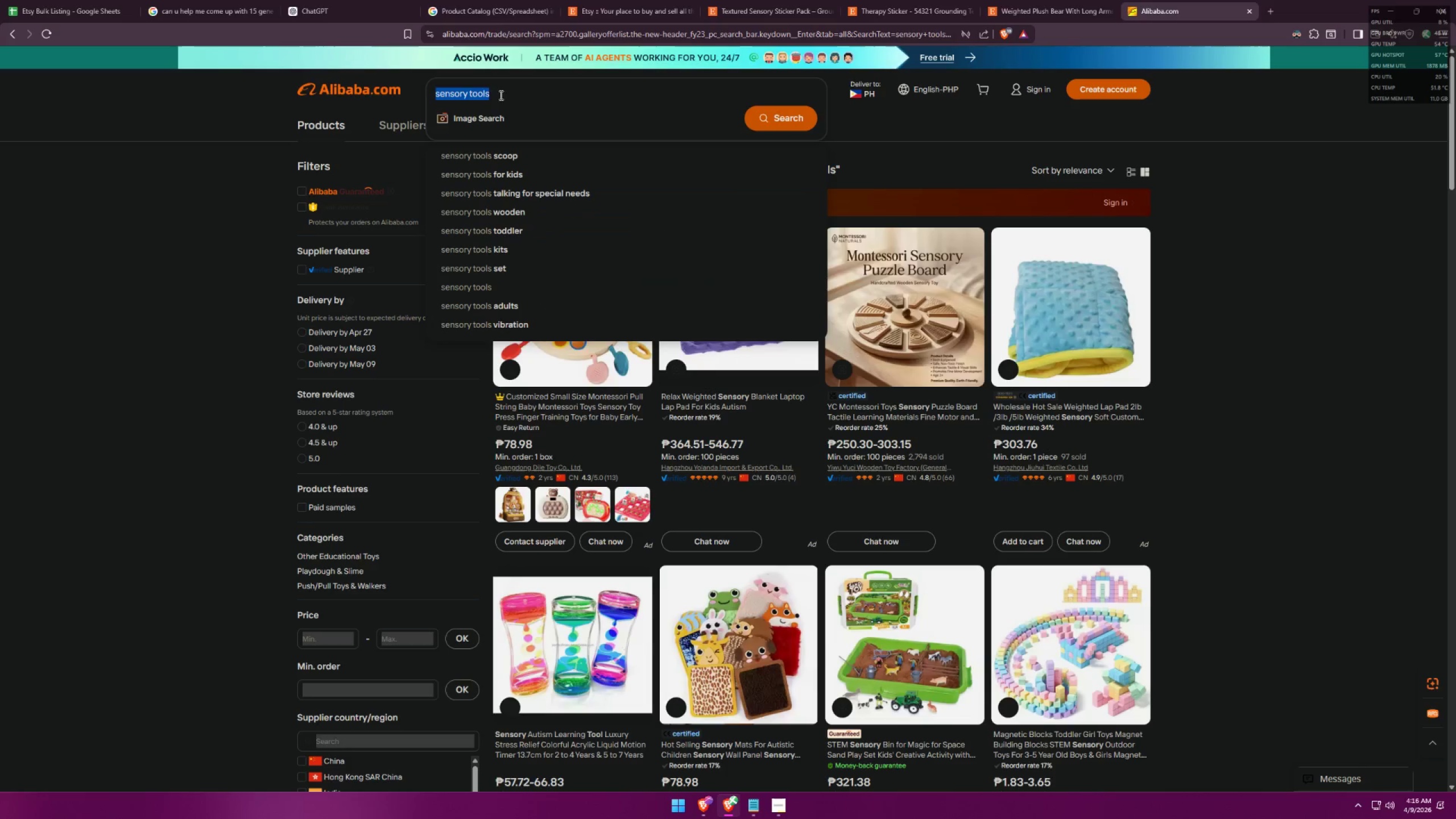 
key(Control+ControlLeft)
 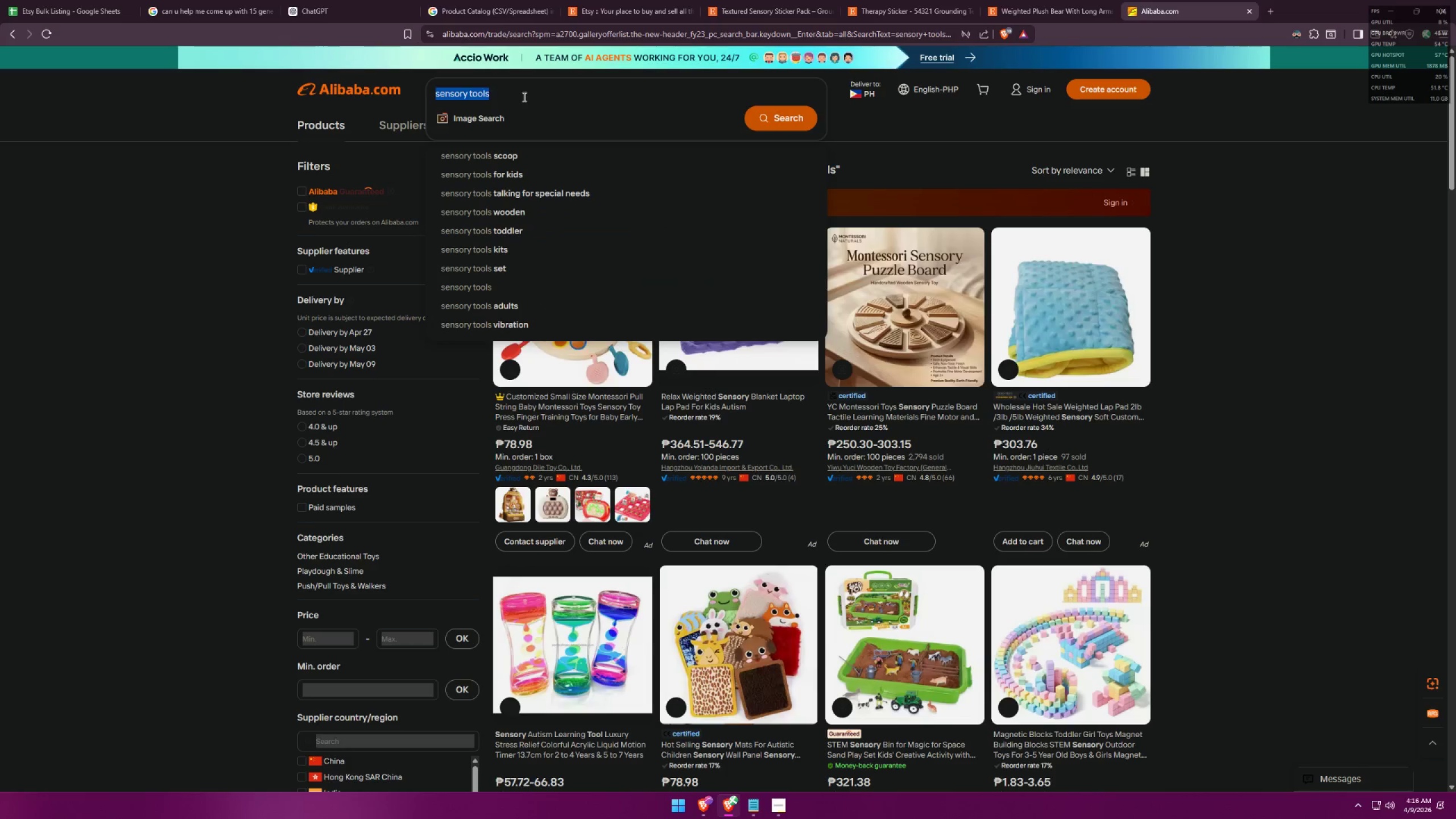 
key(Control+V)
 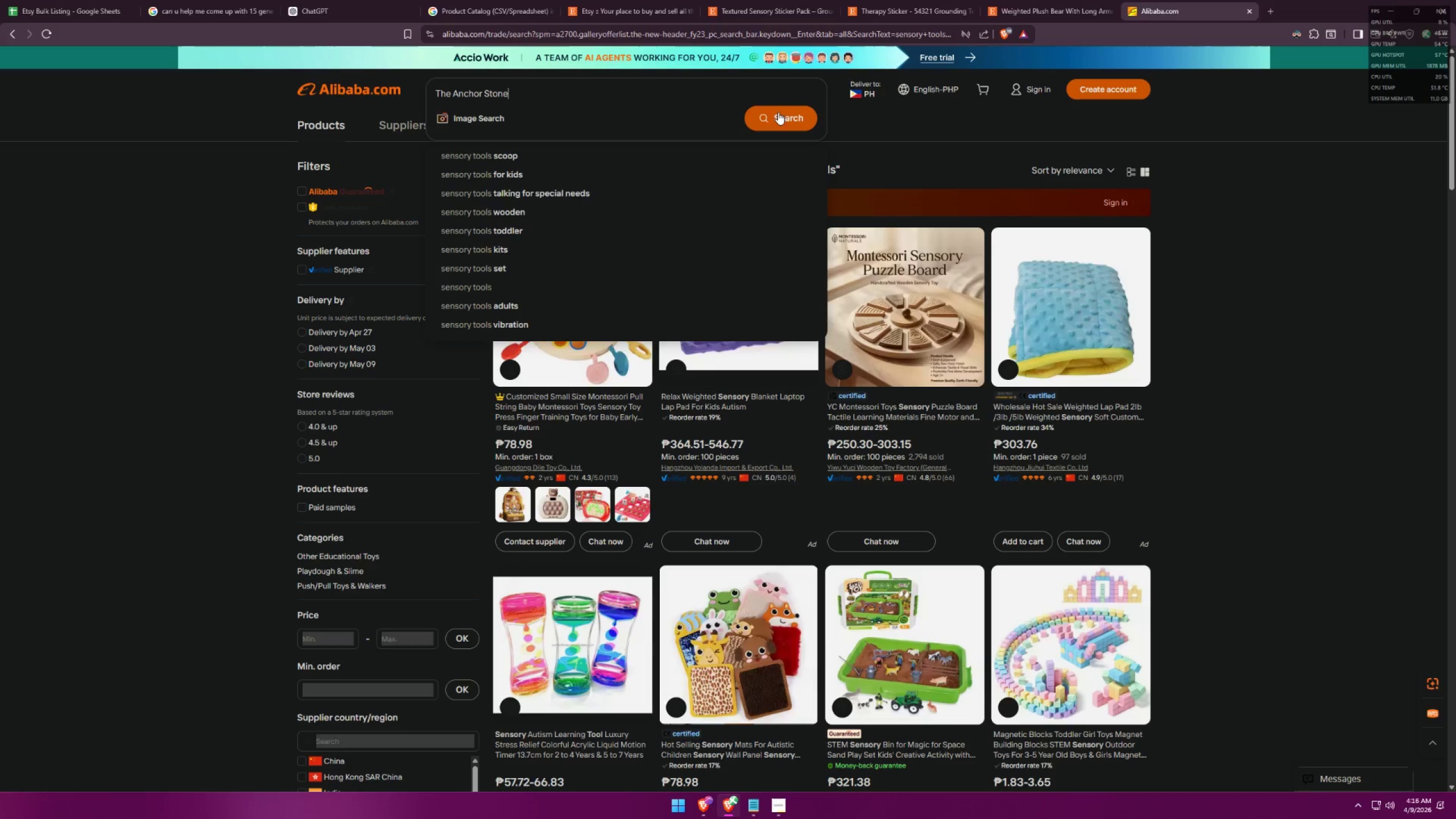 
left_click([777, 112])
 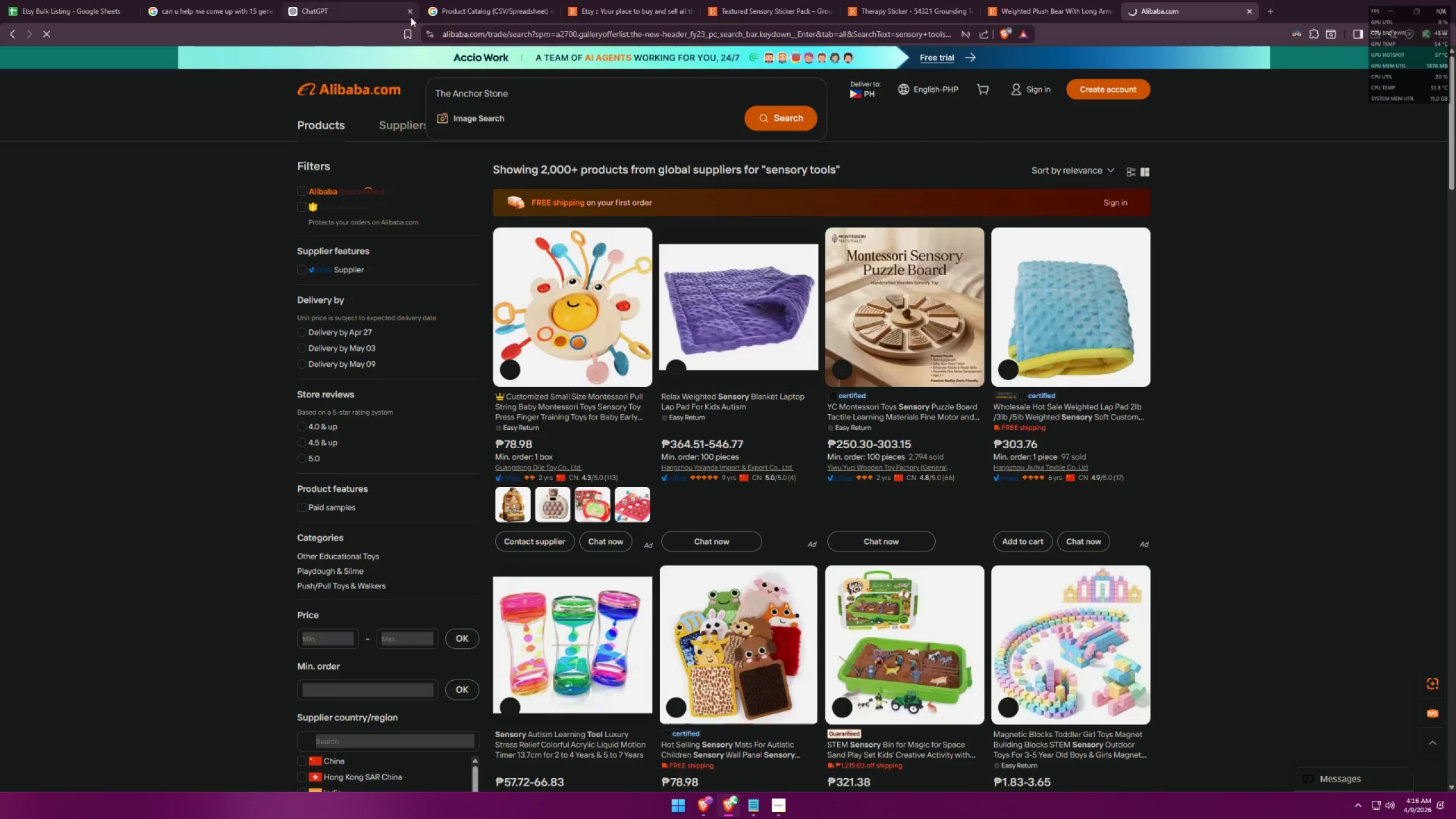 
left_click([361, 0])
 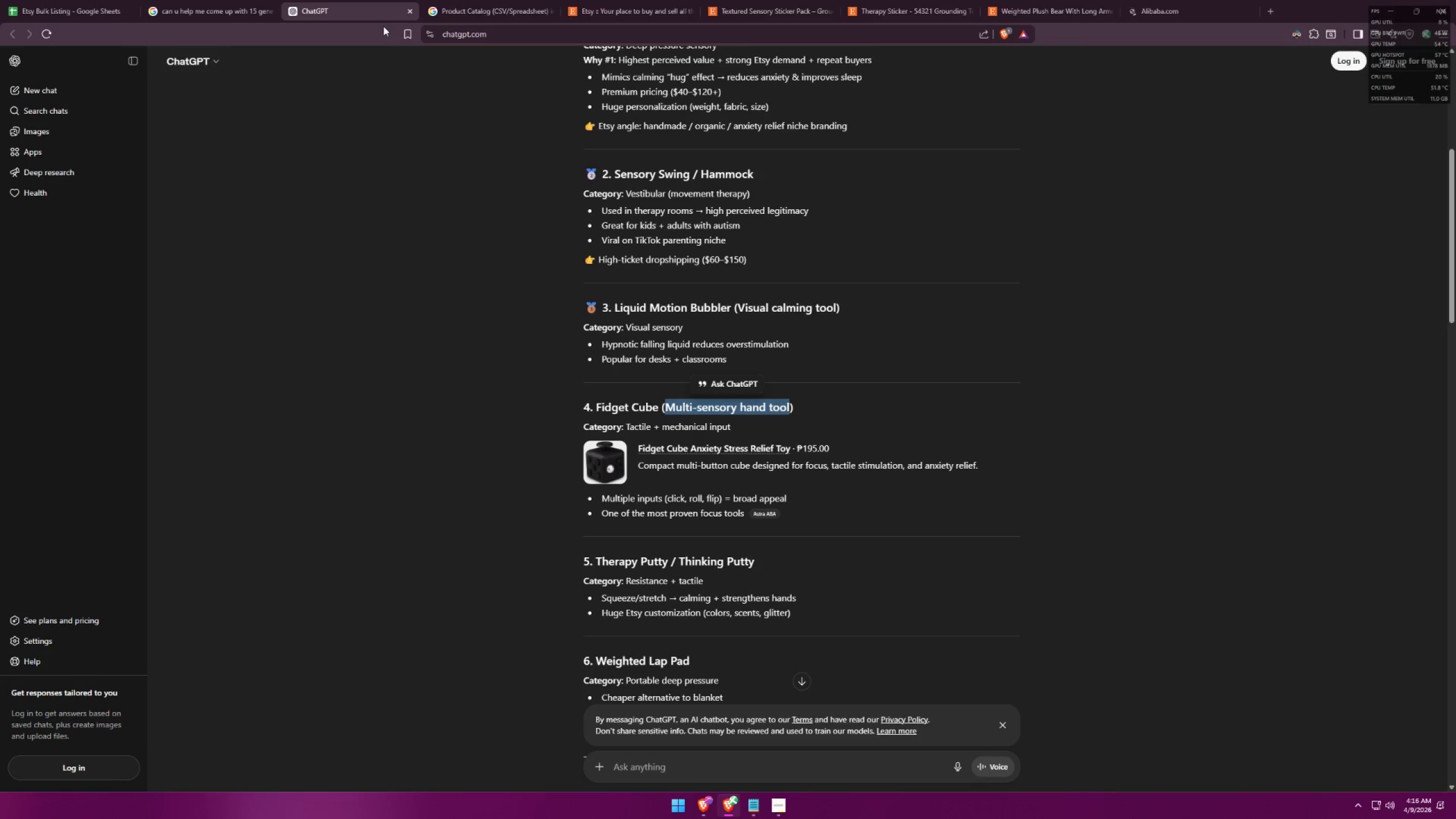 
left_click([152, 0])
 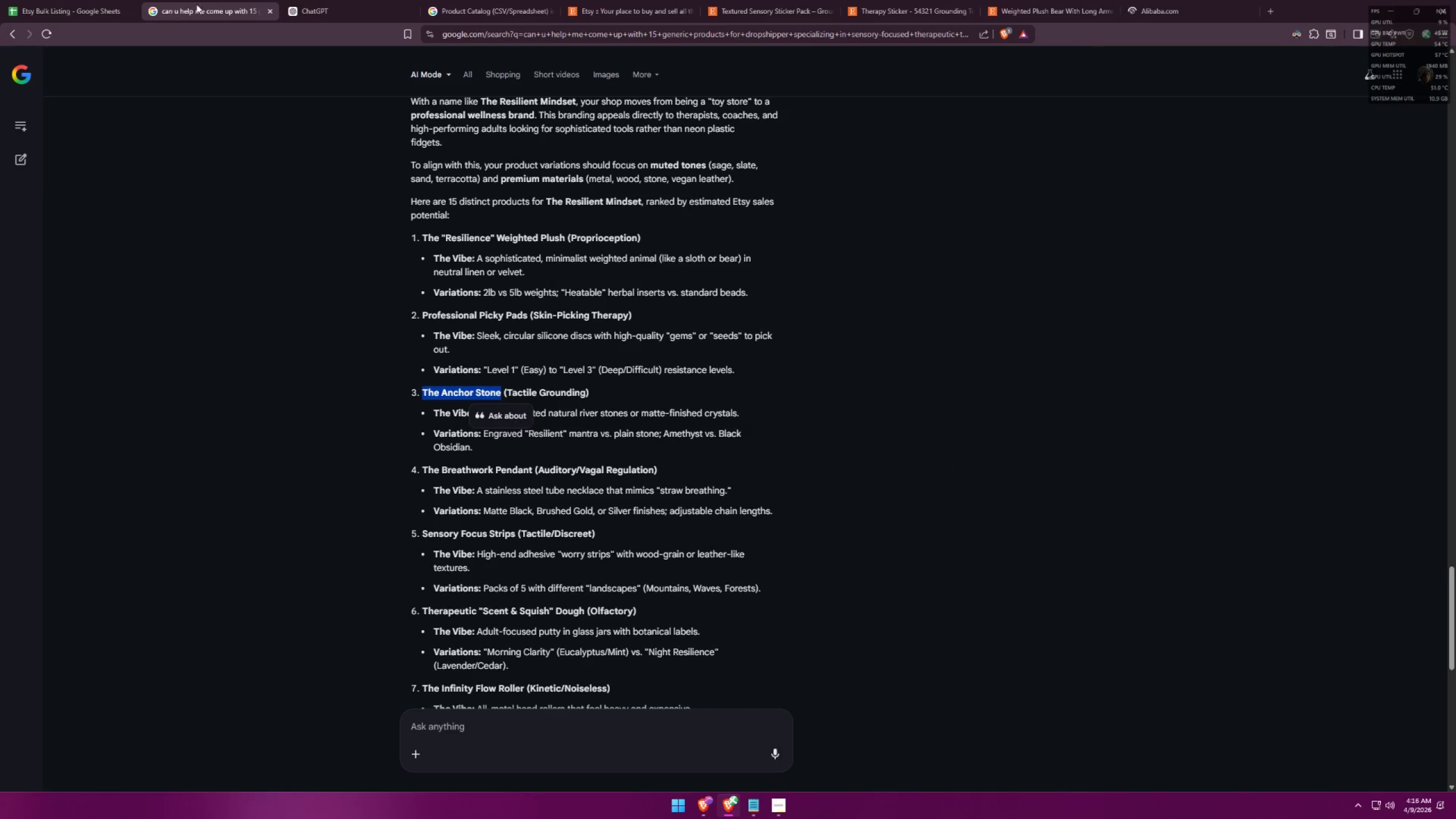 
left_click_drag(start_coordinate=[335, 0], to_coordinate=[337, 3])
 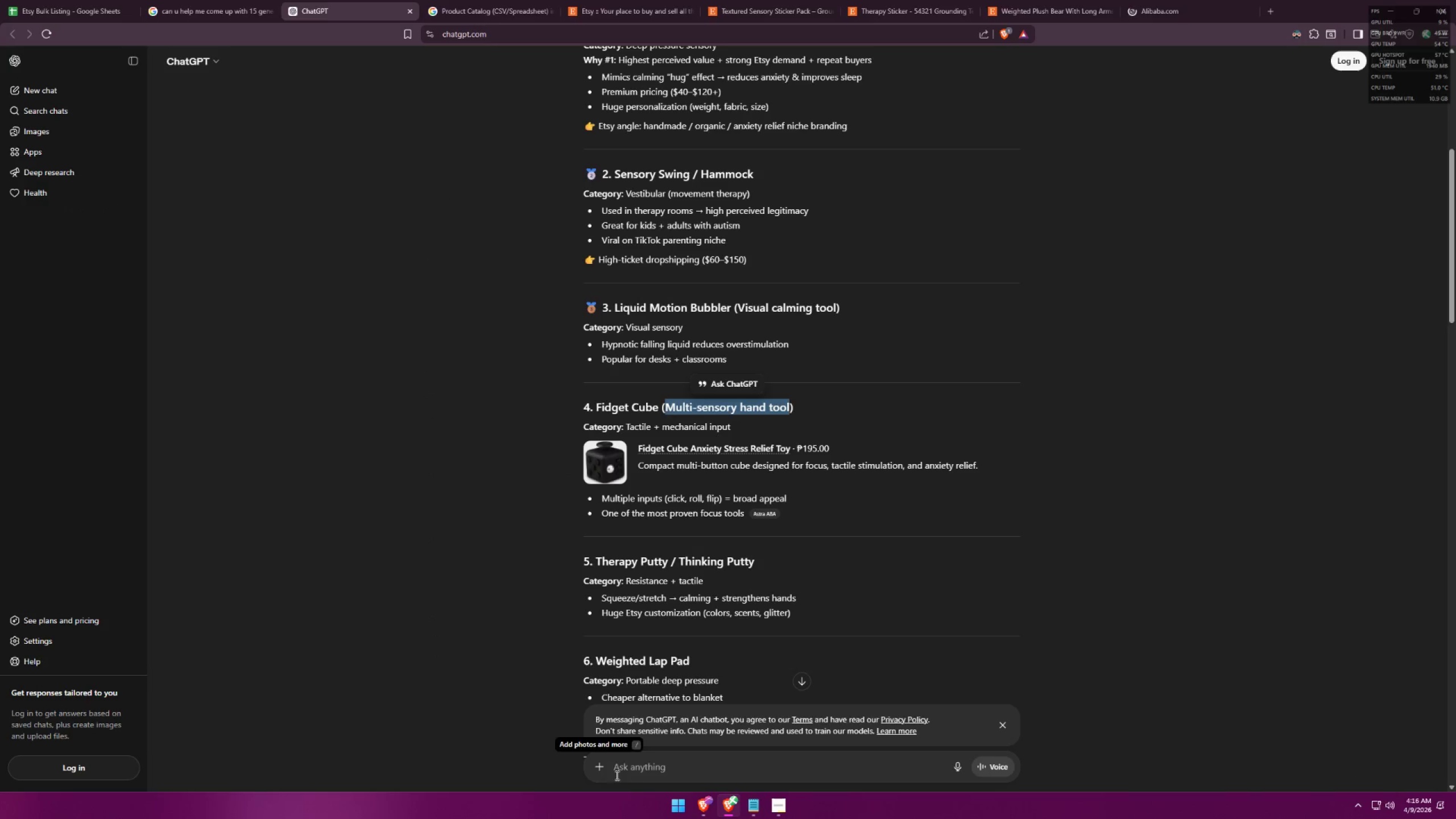 
left_click([643, 759])
 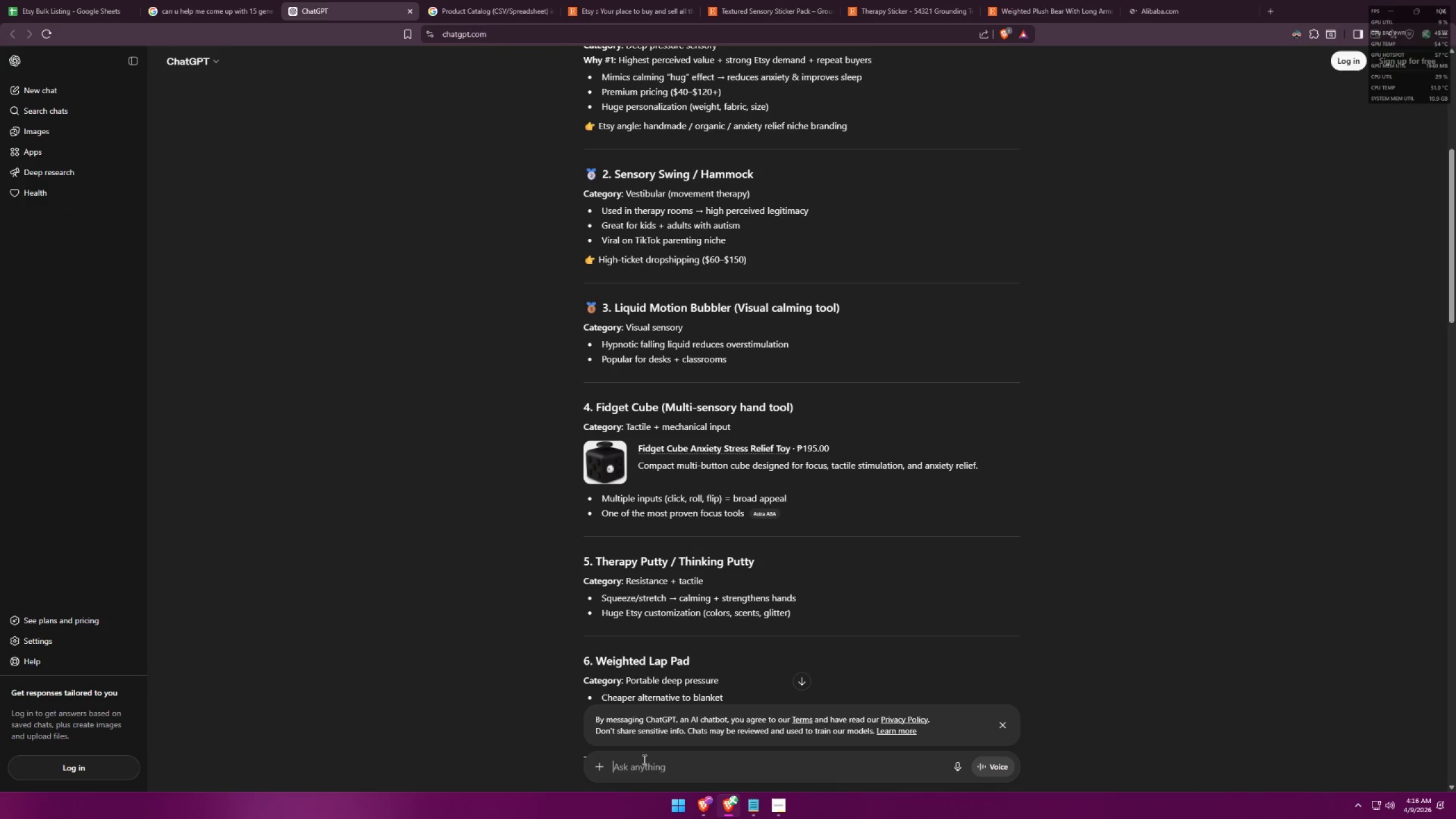 
type(my branding is )
 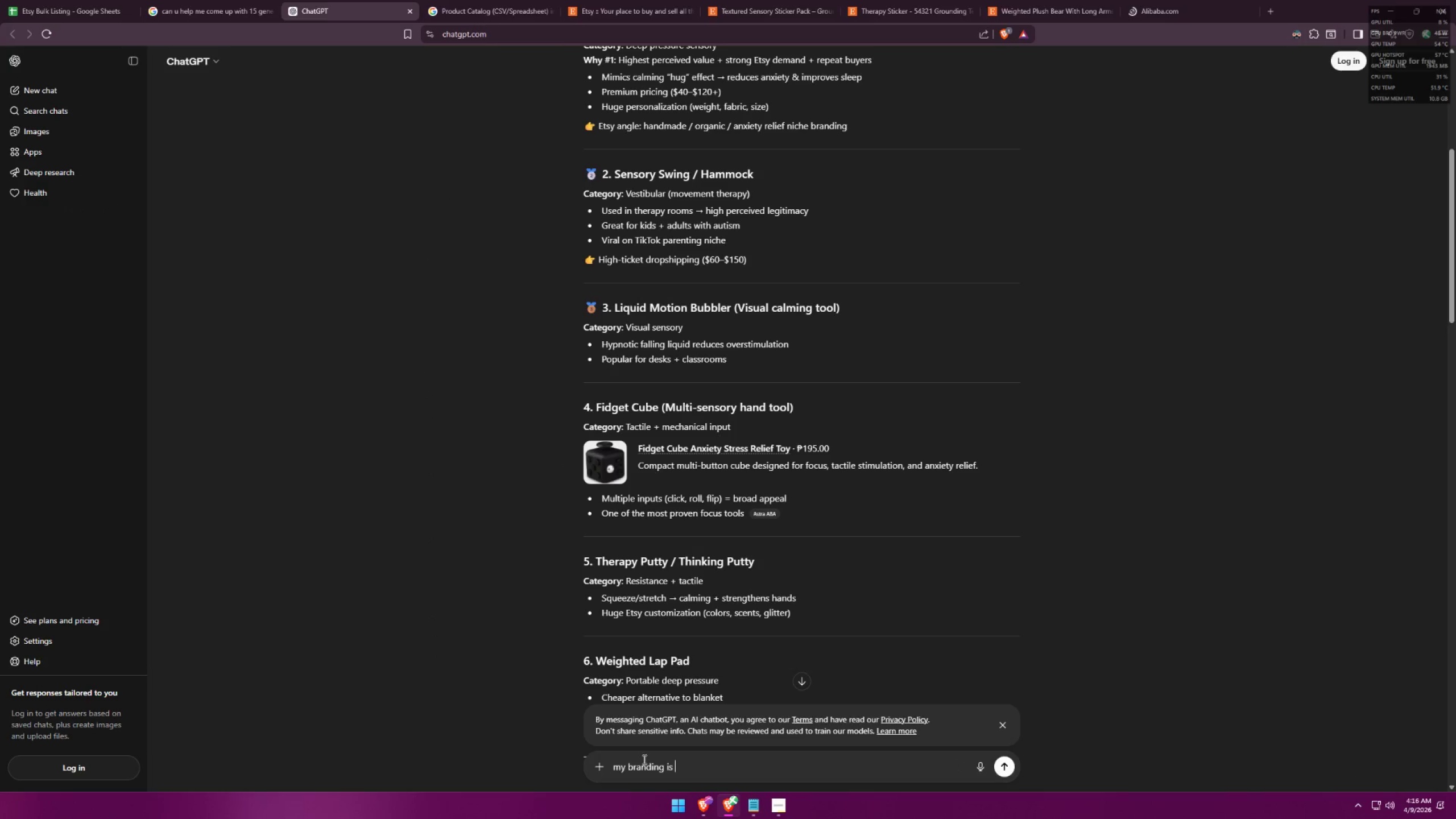 
key(Control+ControlLeft)
 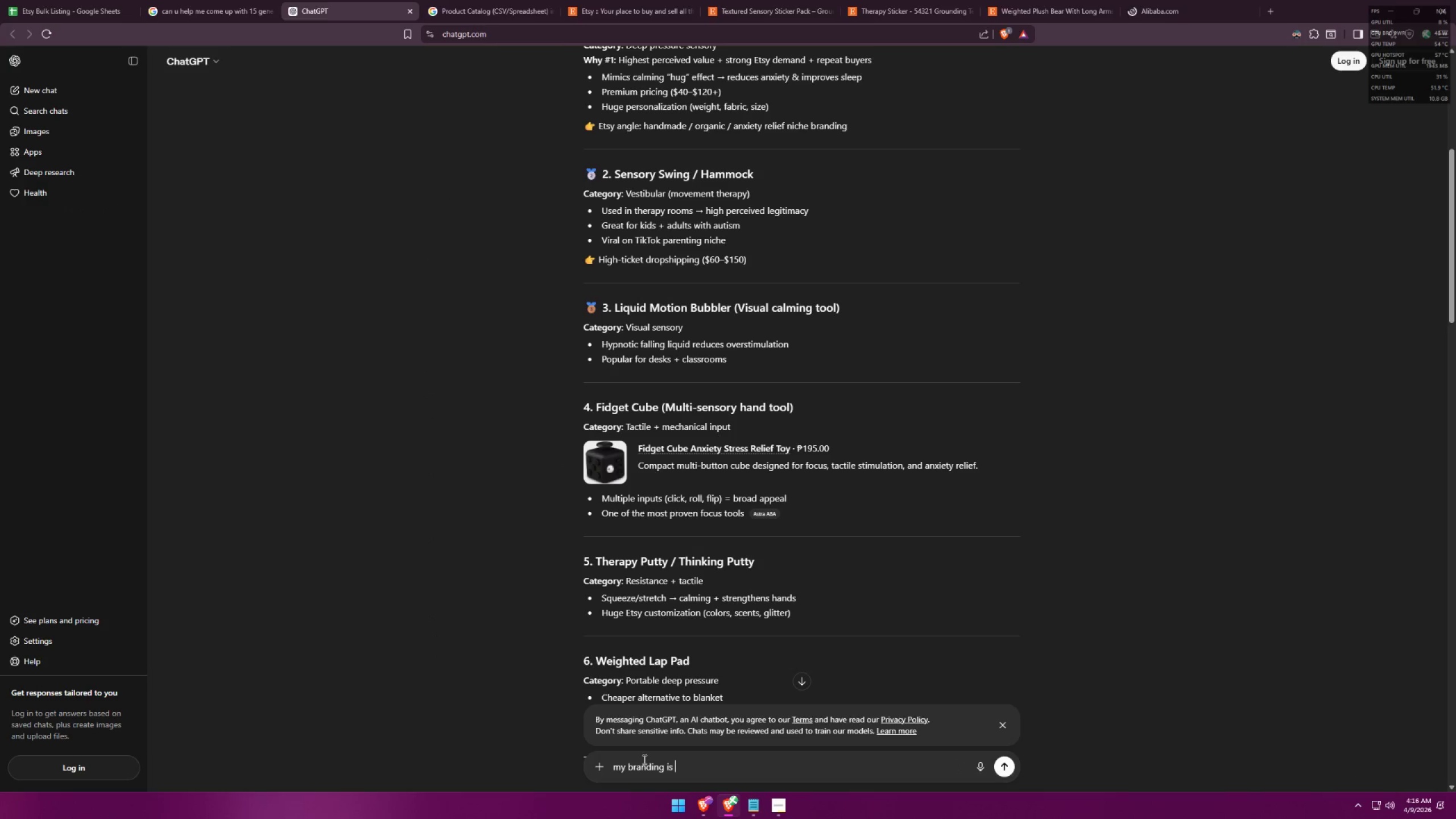 
key(Control+V)
 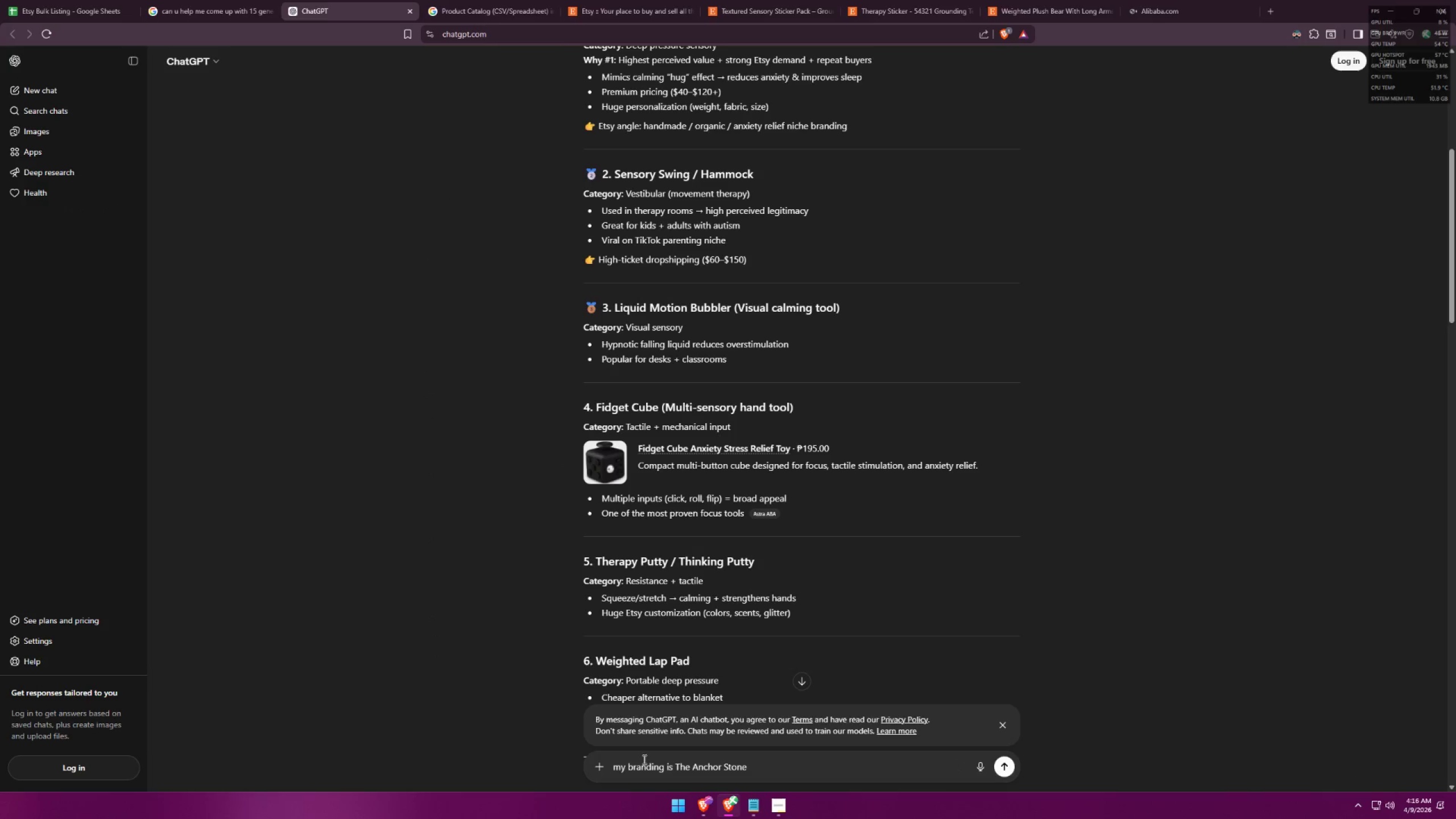 
hold_key(key=ControlLeft, duration=0.46)
 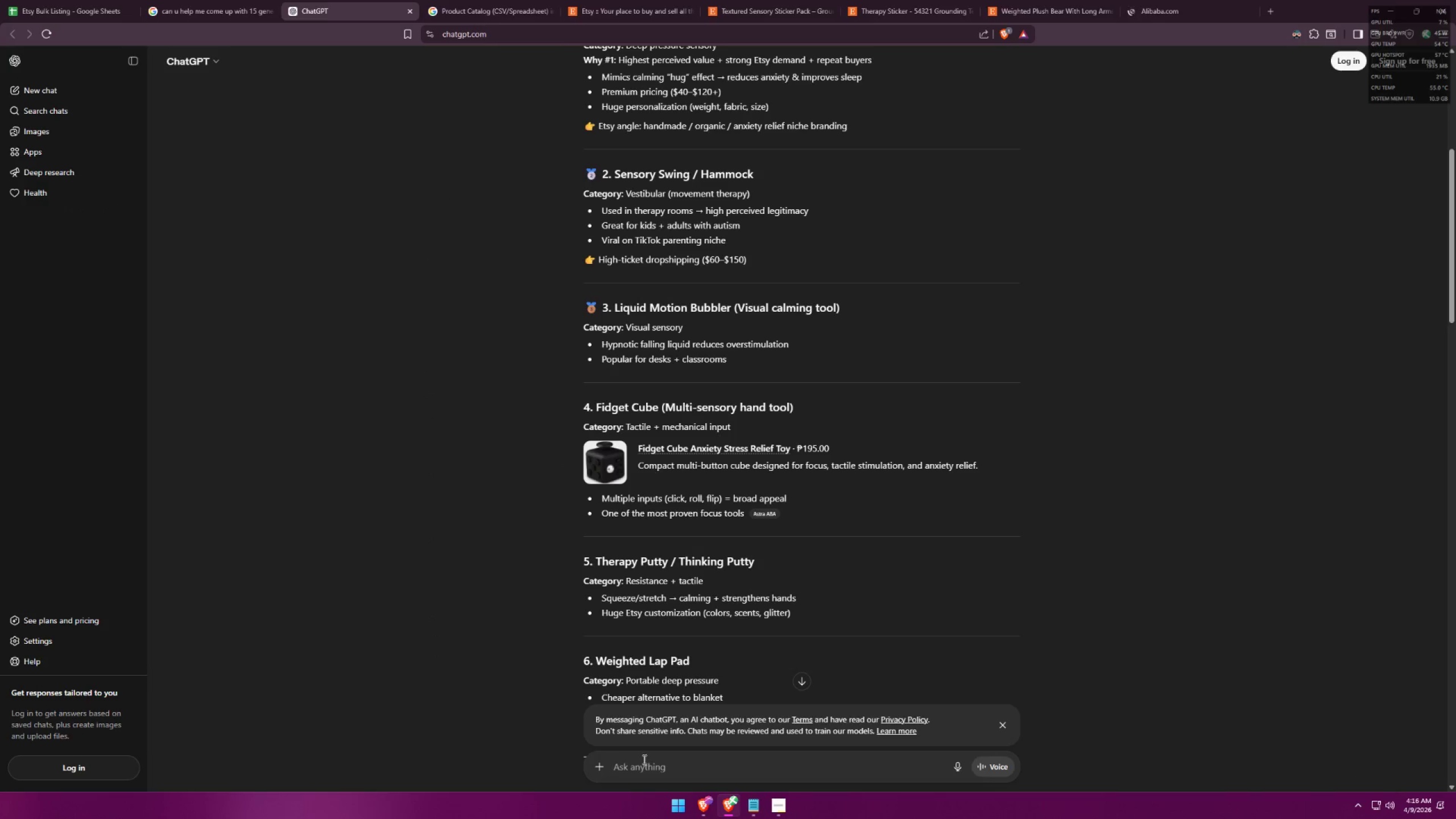 
type(zmy branding is the e)
key(Backspace)
 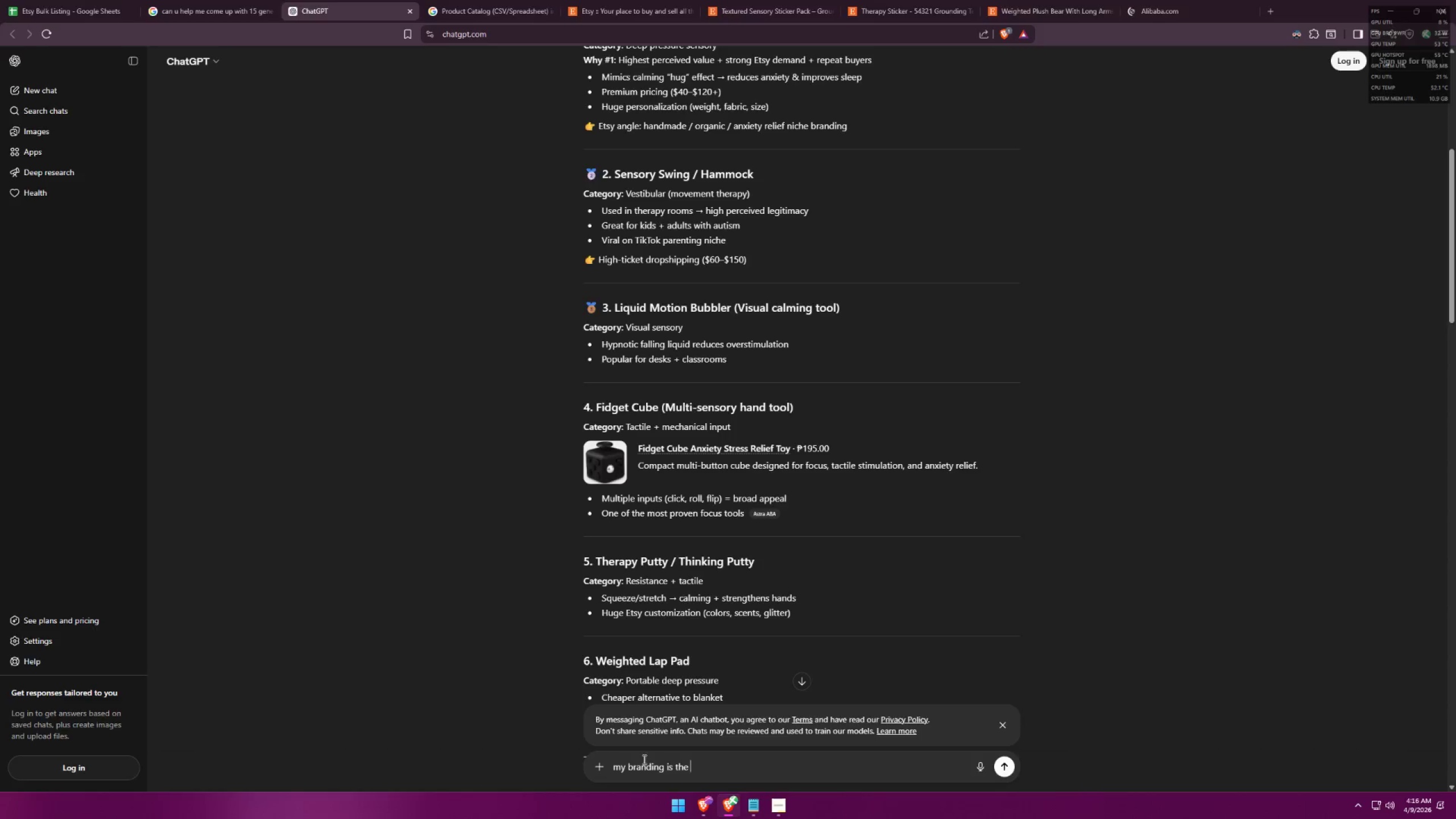 
key(Alt+AltLeft)
 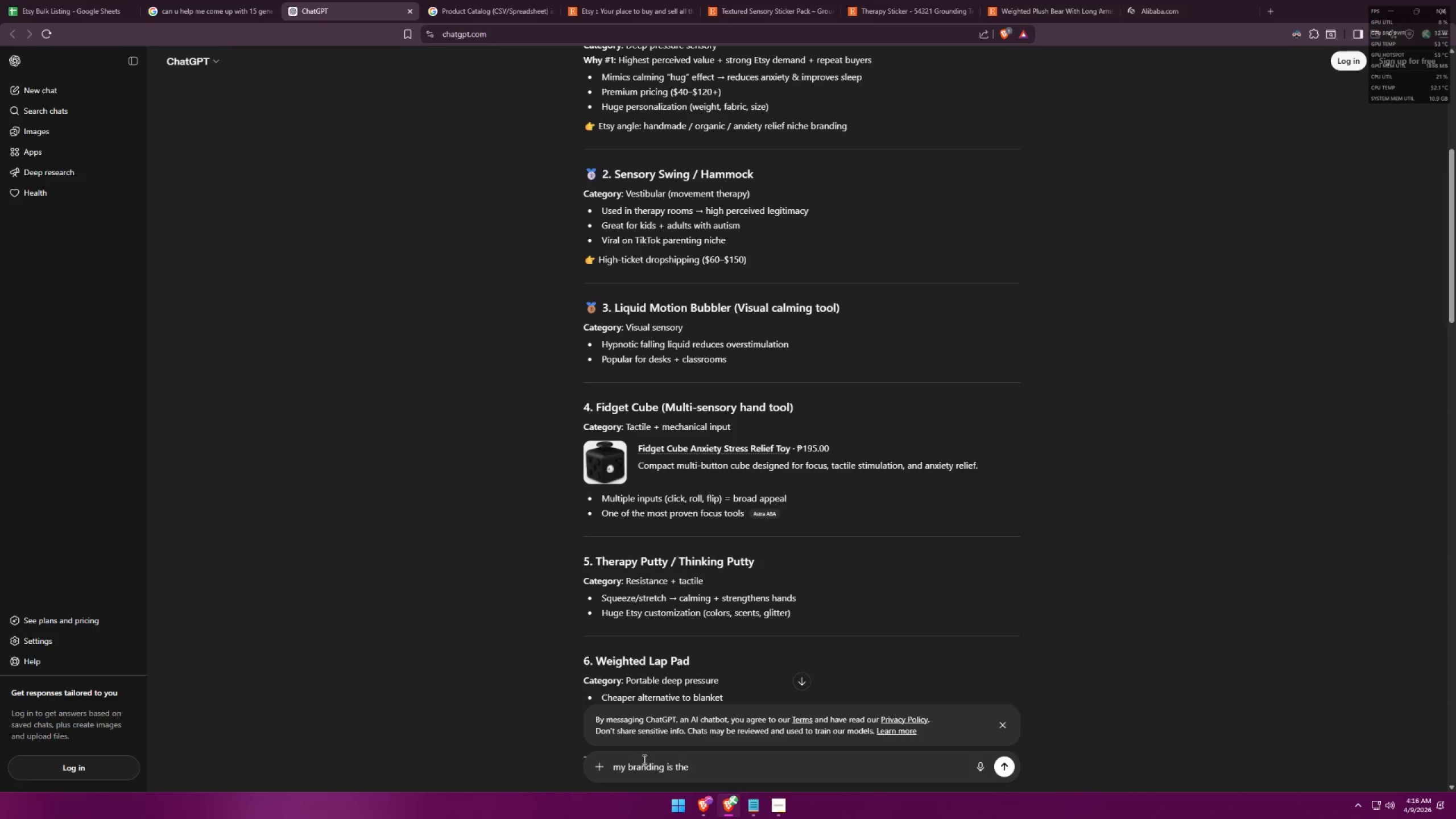 
key(Alt+Tab)